 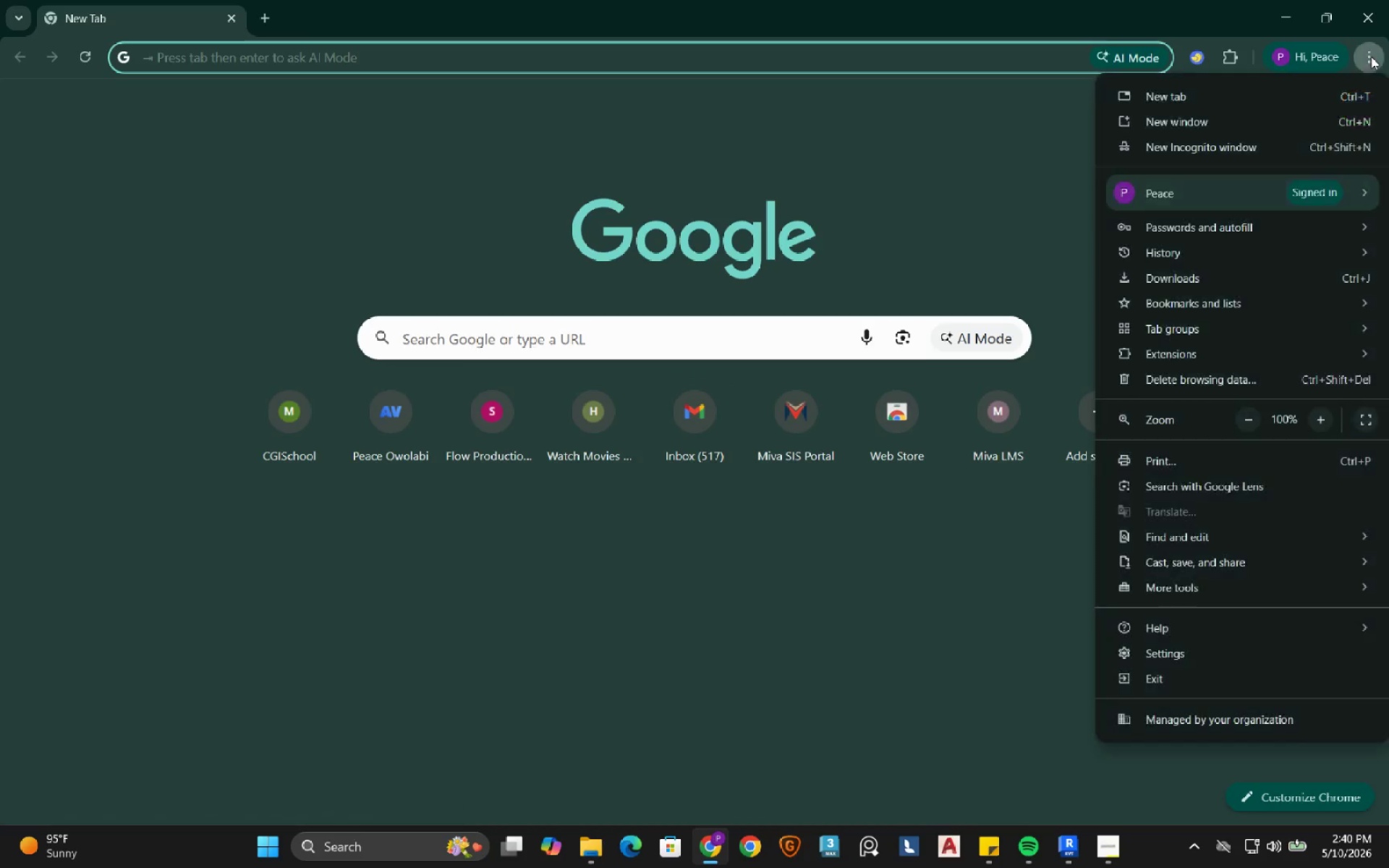 
left_click([1184, 258])
 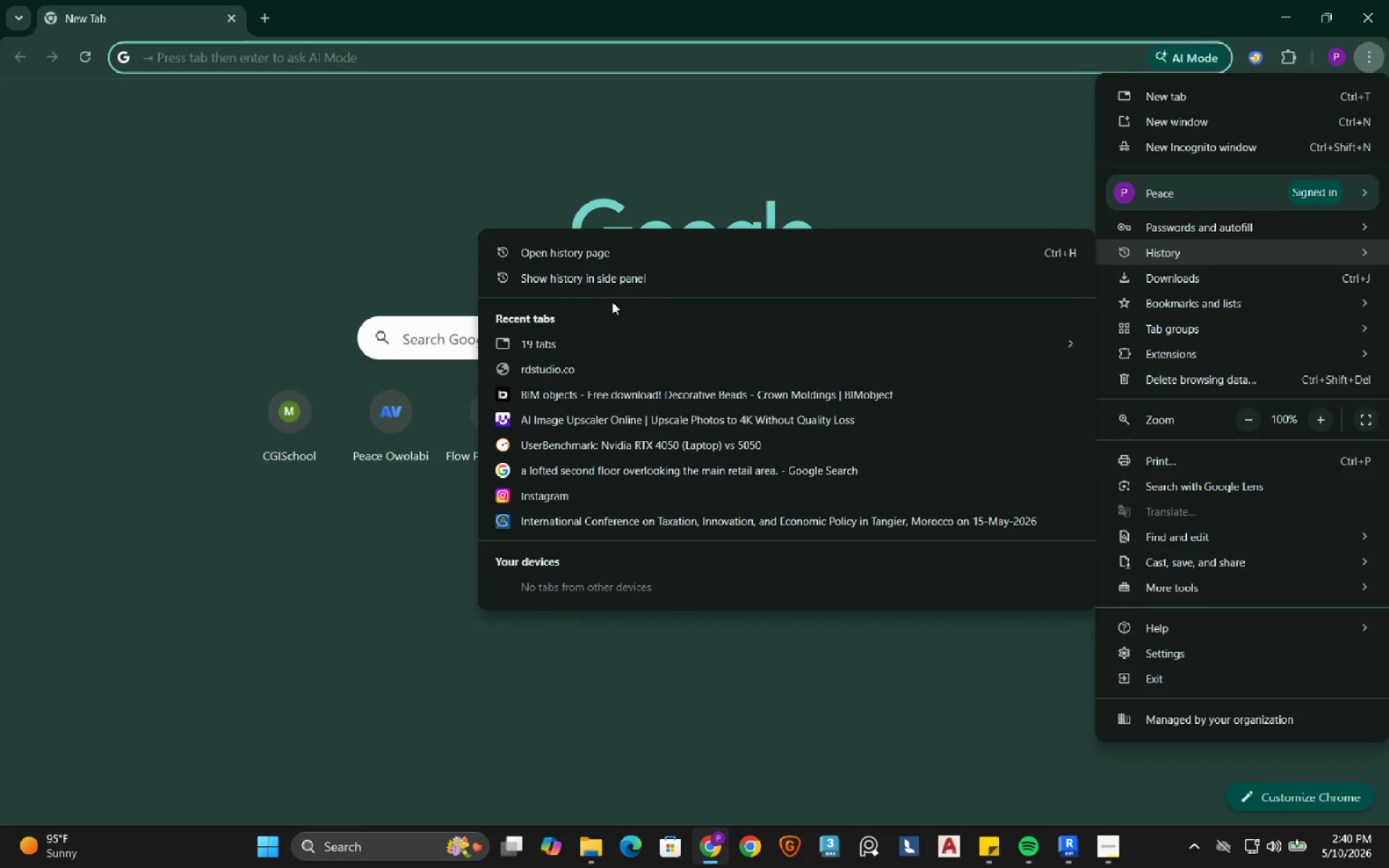 
left_click([562, 338])
 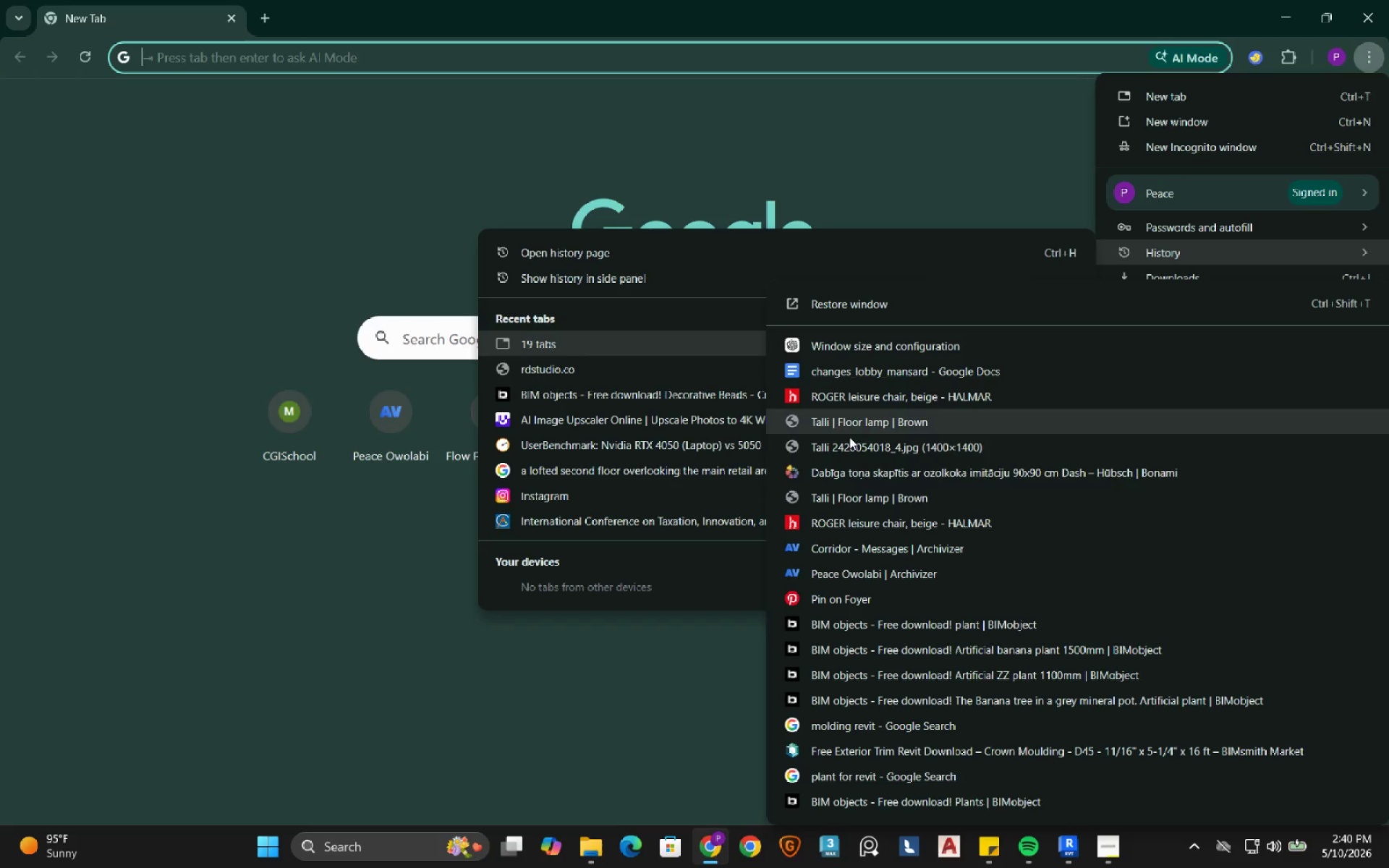 
wait(7.02)
 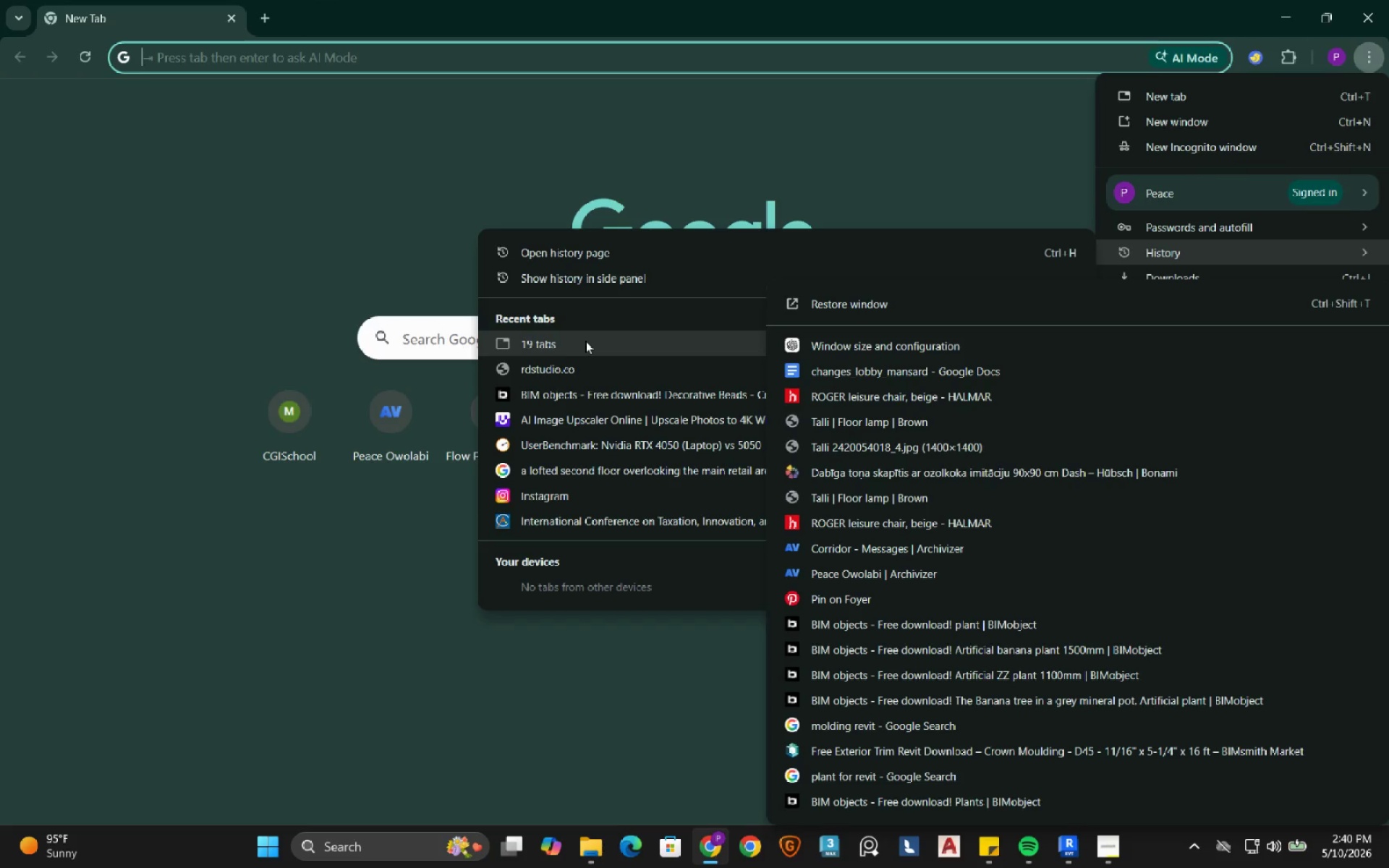 
double_click([561, 48])
 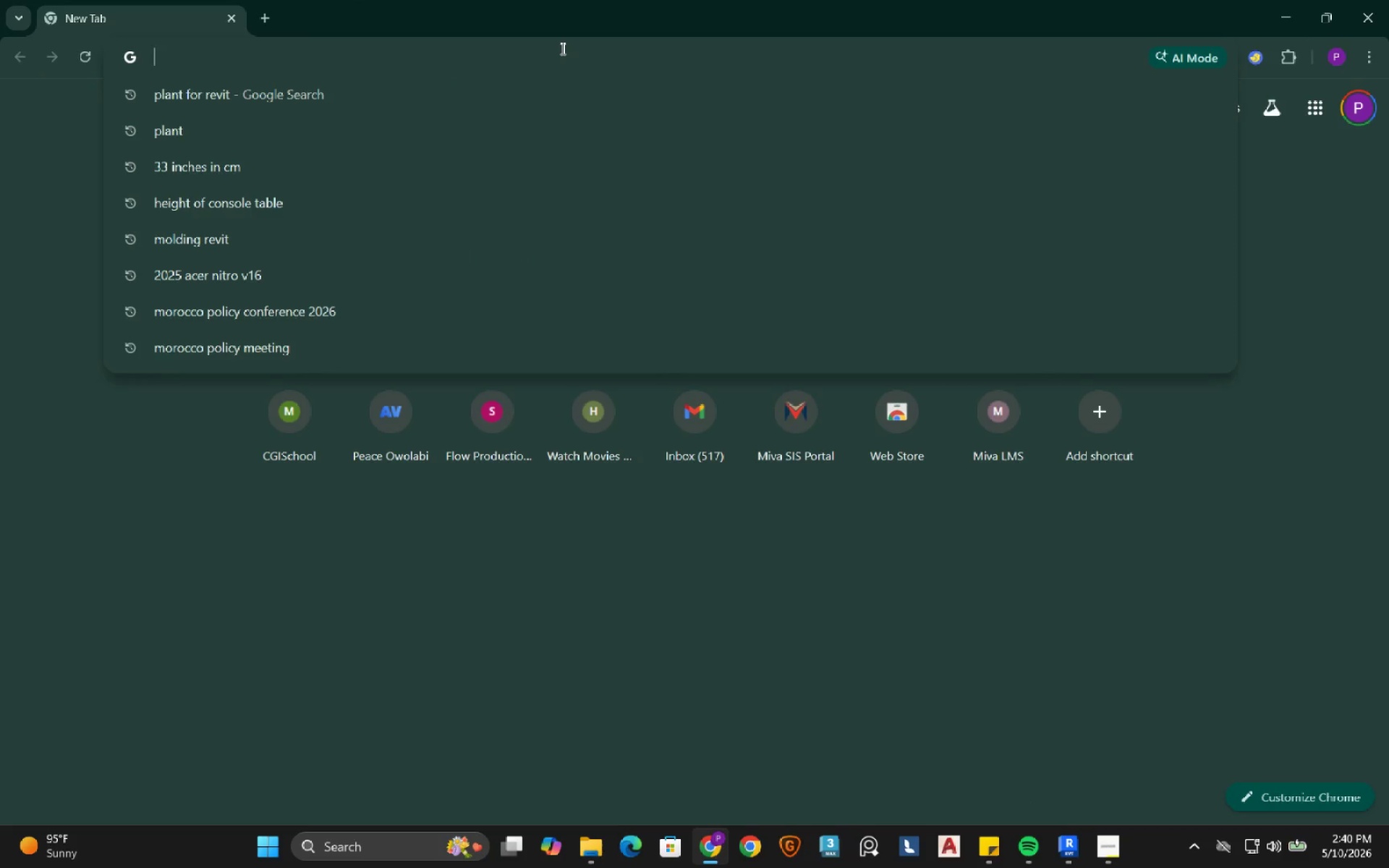 
type(cream rgb color code)
 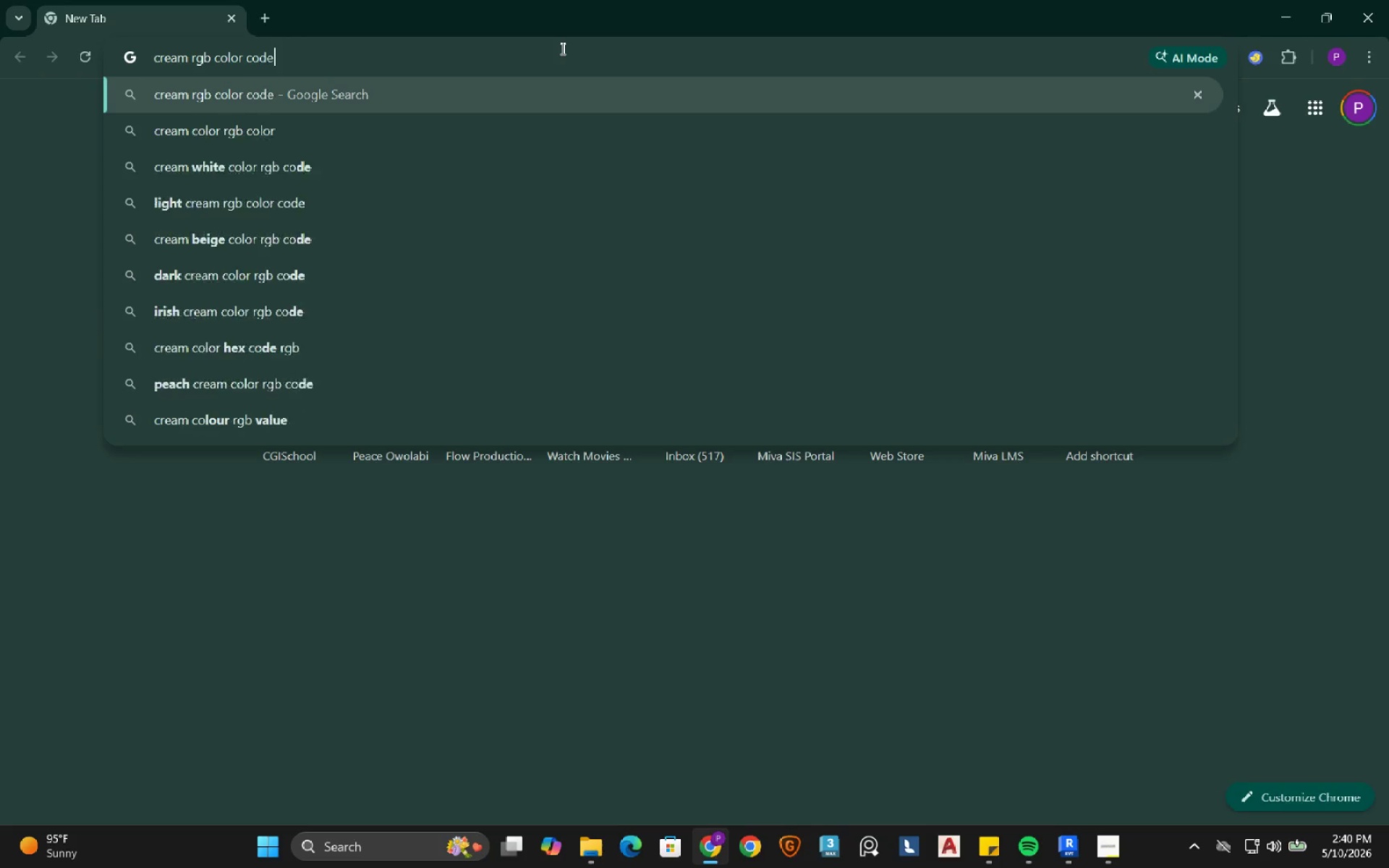 
key(Enter)
 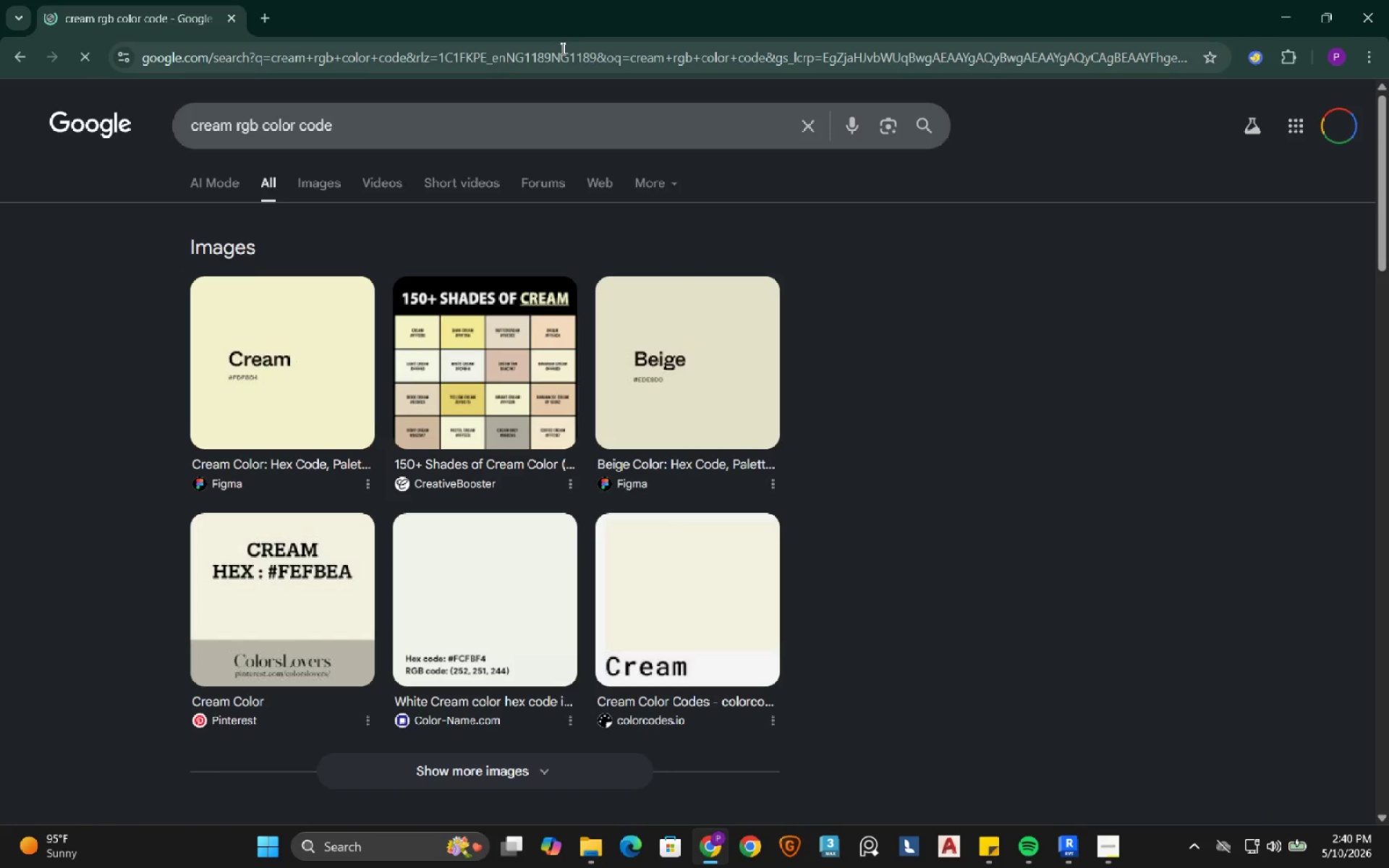 
scroll: coordinate [349, 506], scroll_direction: down, amount: 4.0
 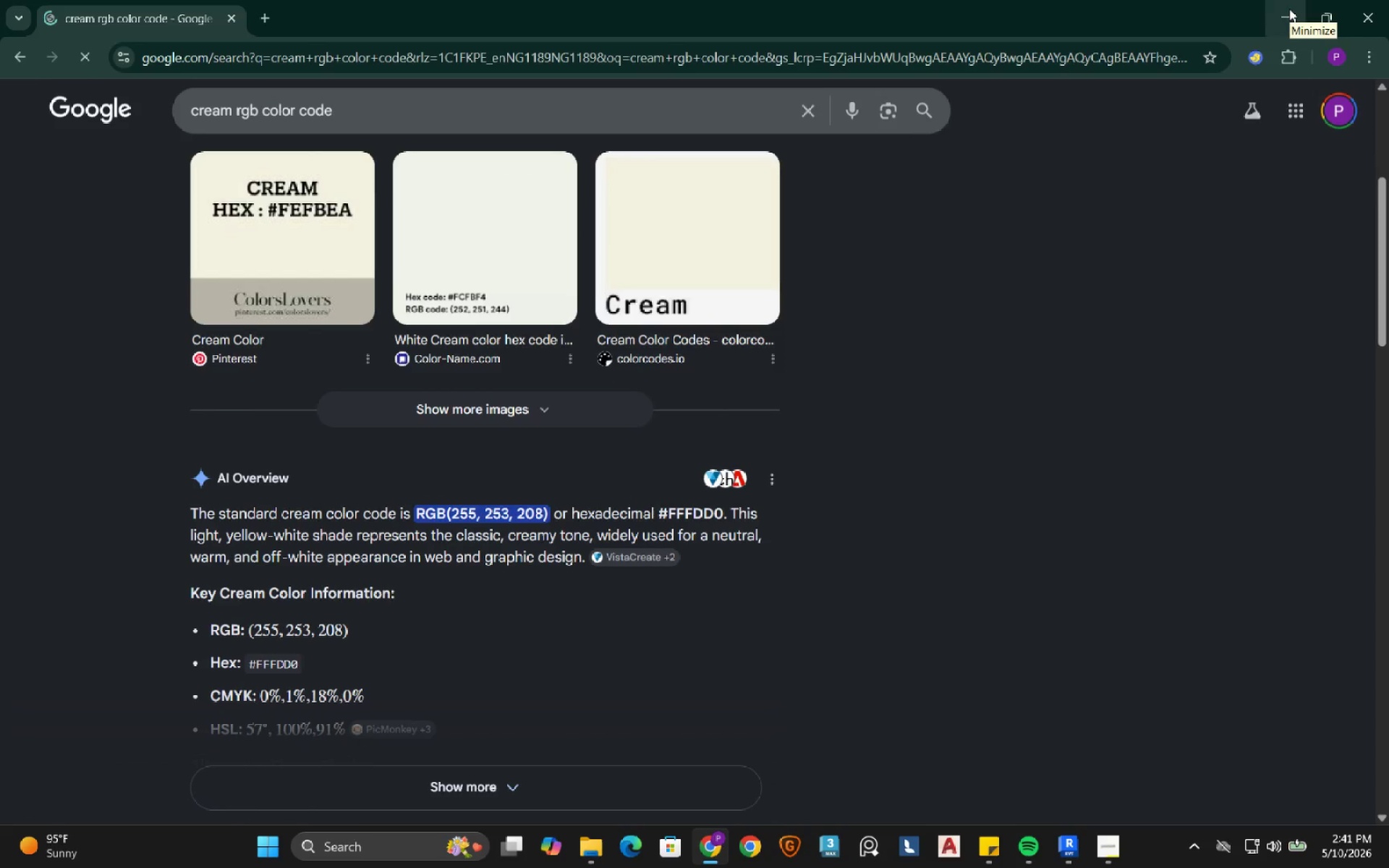 
left_click([1289, 9])